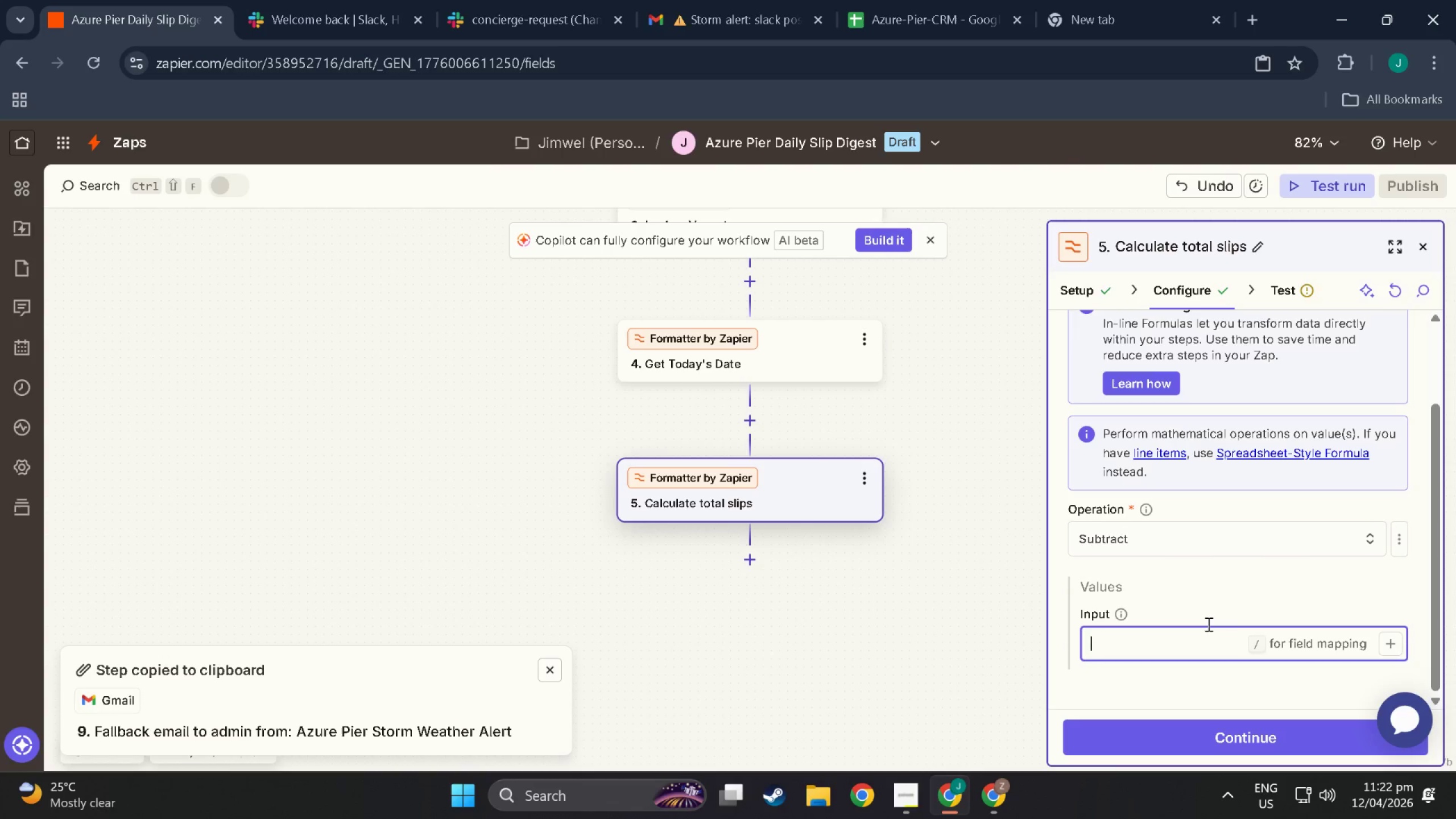 
scroll: coordinate [1212, 623], scroll_direction: down, amount: 5.0
 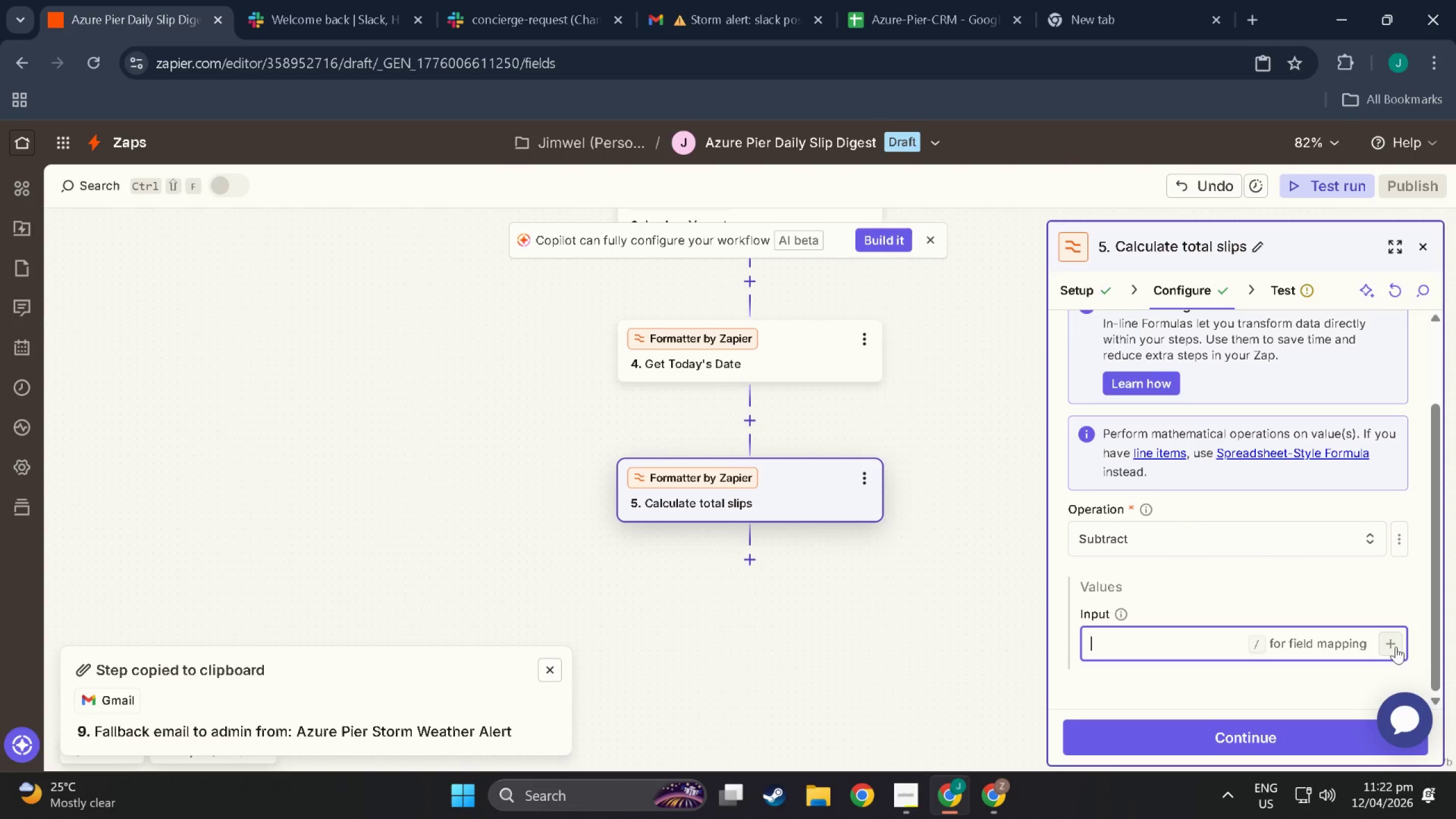 
left_click([1396, 647])
 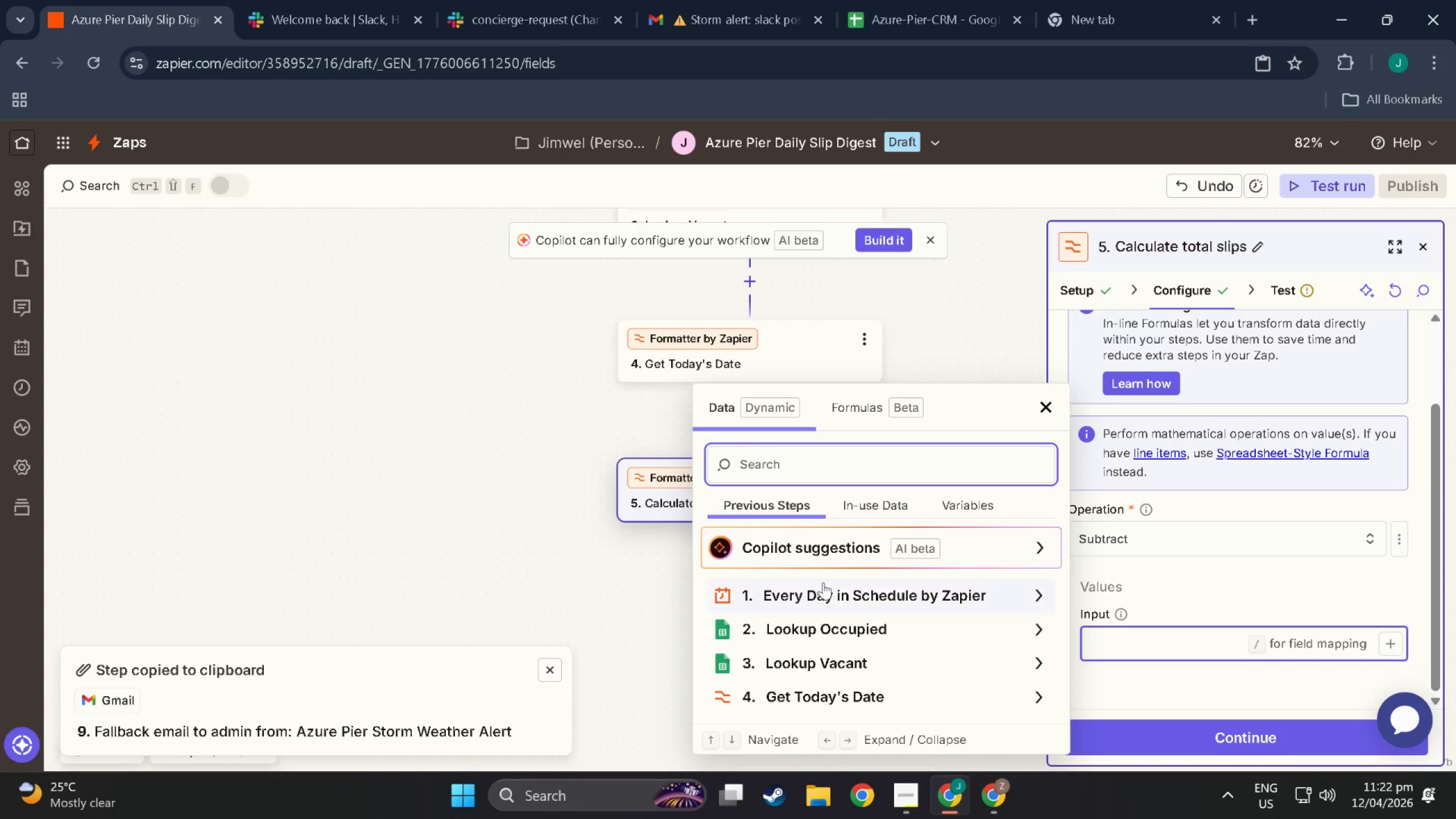 
scroll: coordinate [871, 655], scroll_direction: down, amount: 3.0
 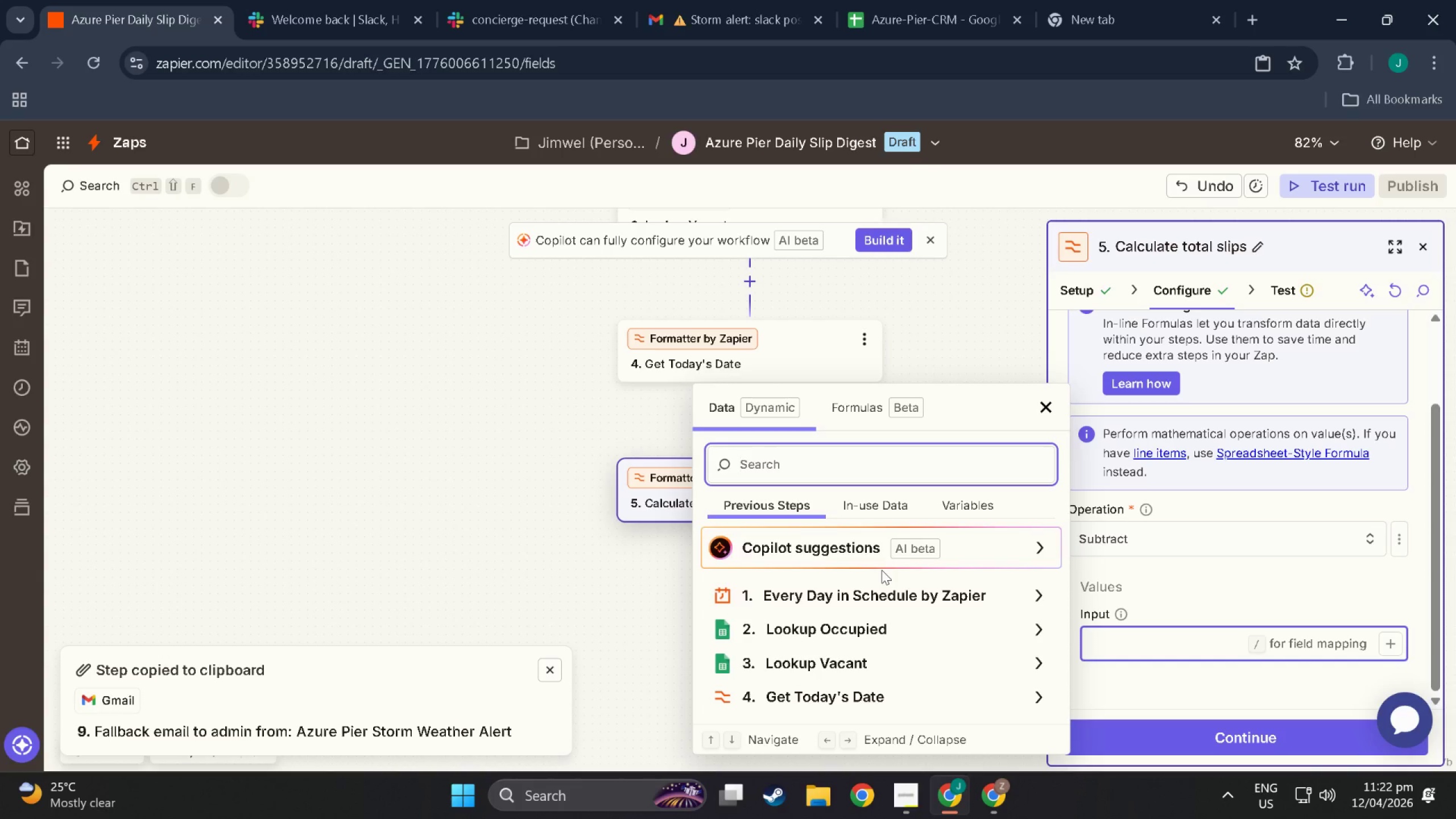 
wait(24.88)
 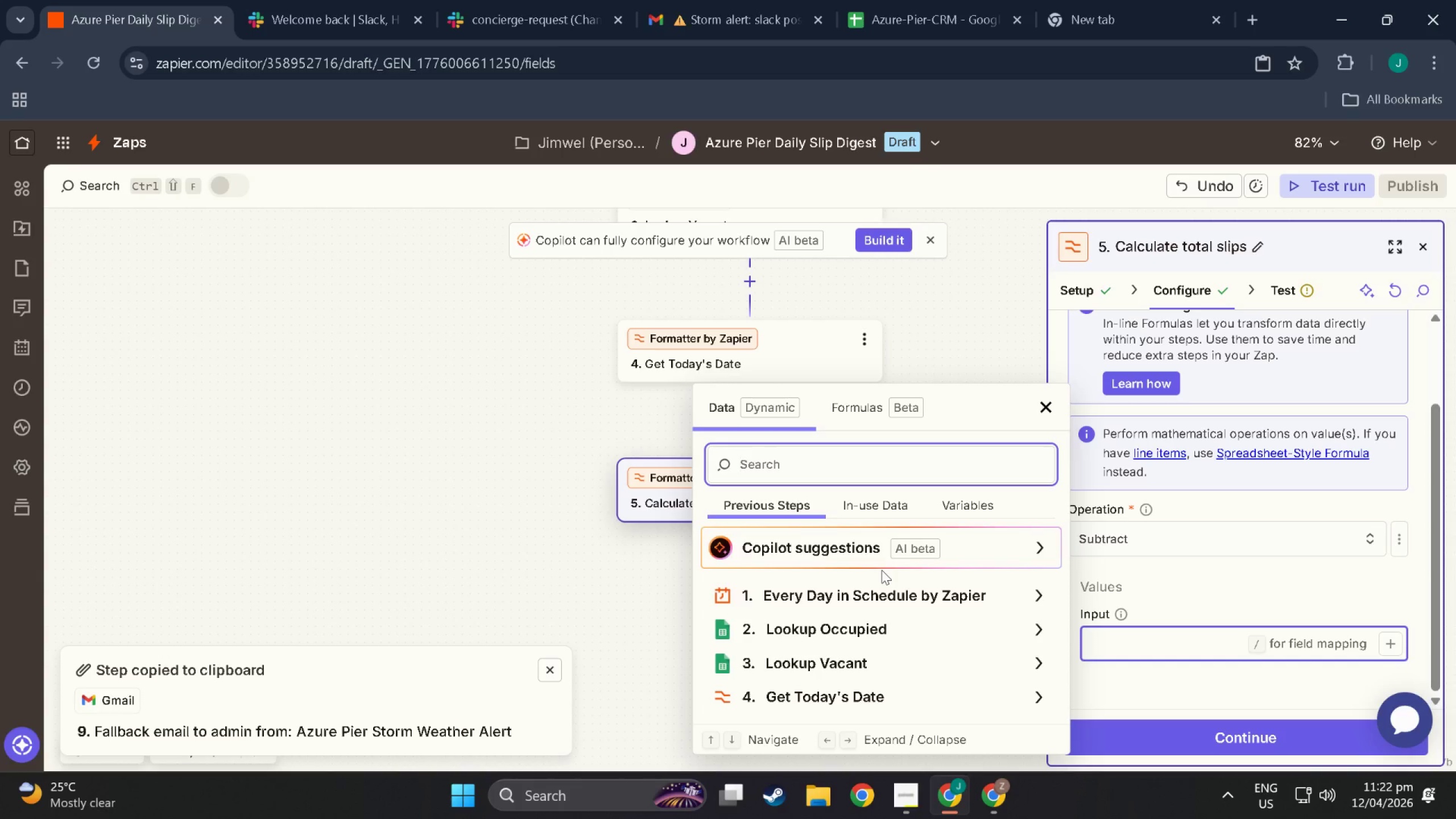 
left_click([856, 621])
 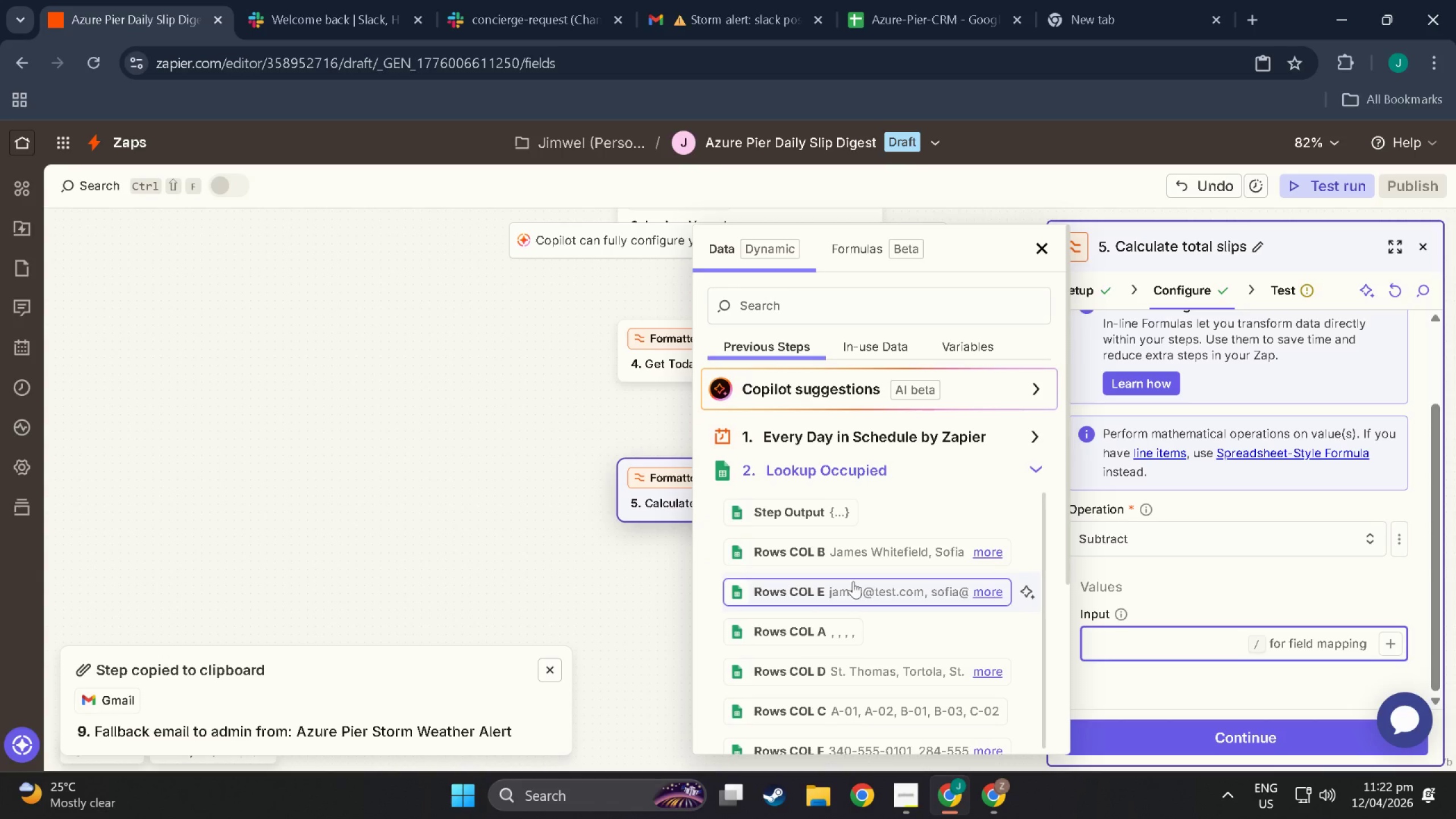 
scroll: coordinate [777, 650], scroll_direction: down, amount: 32.0
 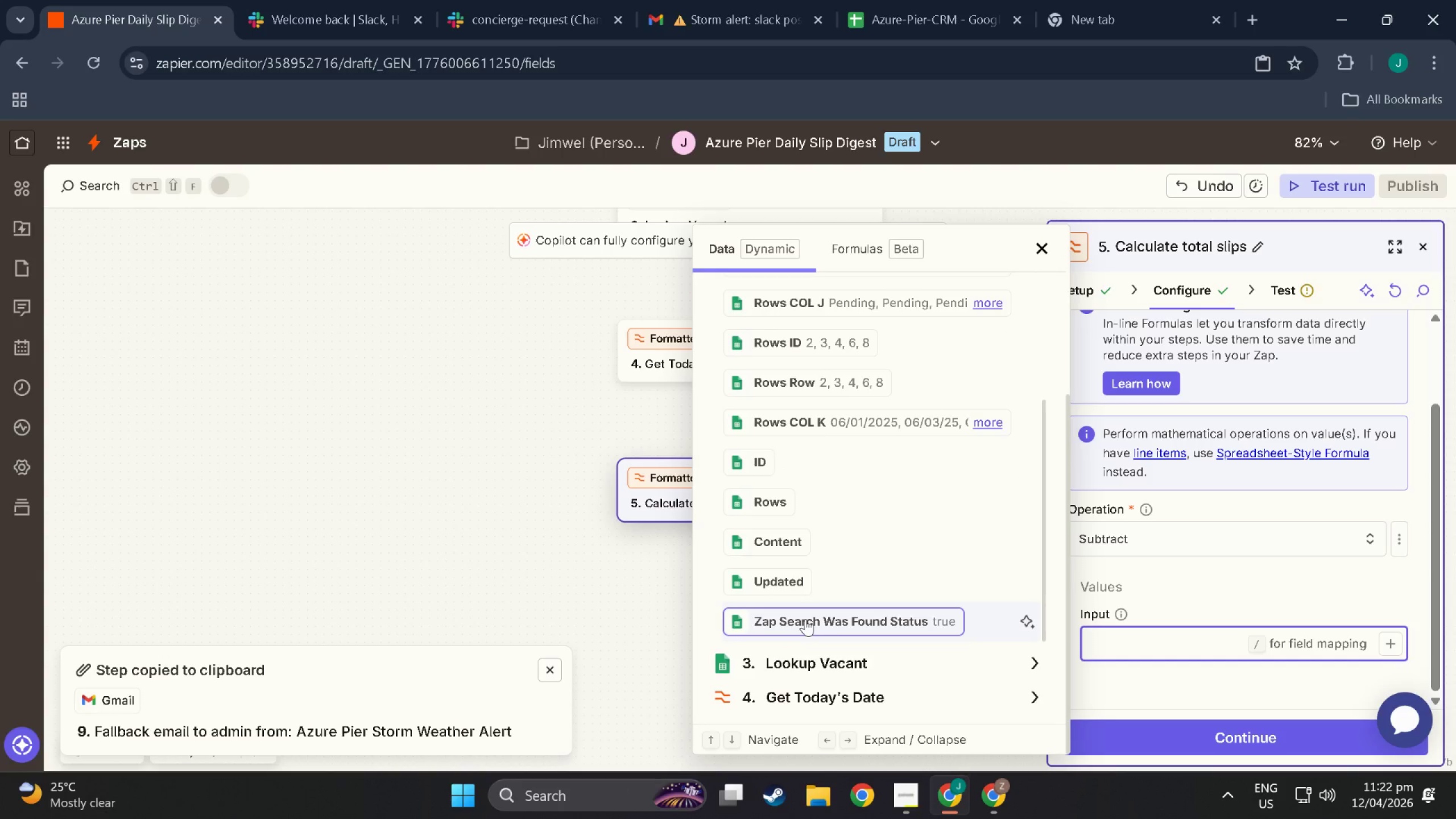 
scroll: coordinate [878, 477], scroll_direction: up, amount: 21.0
 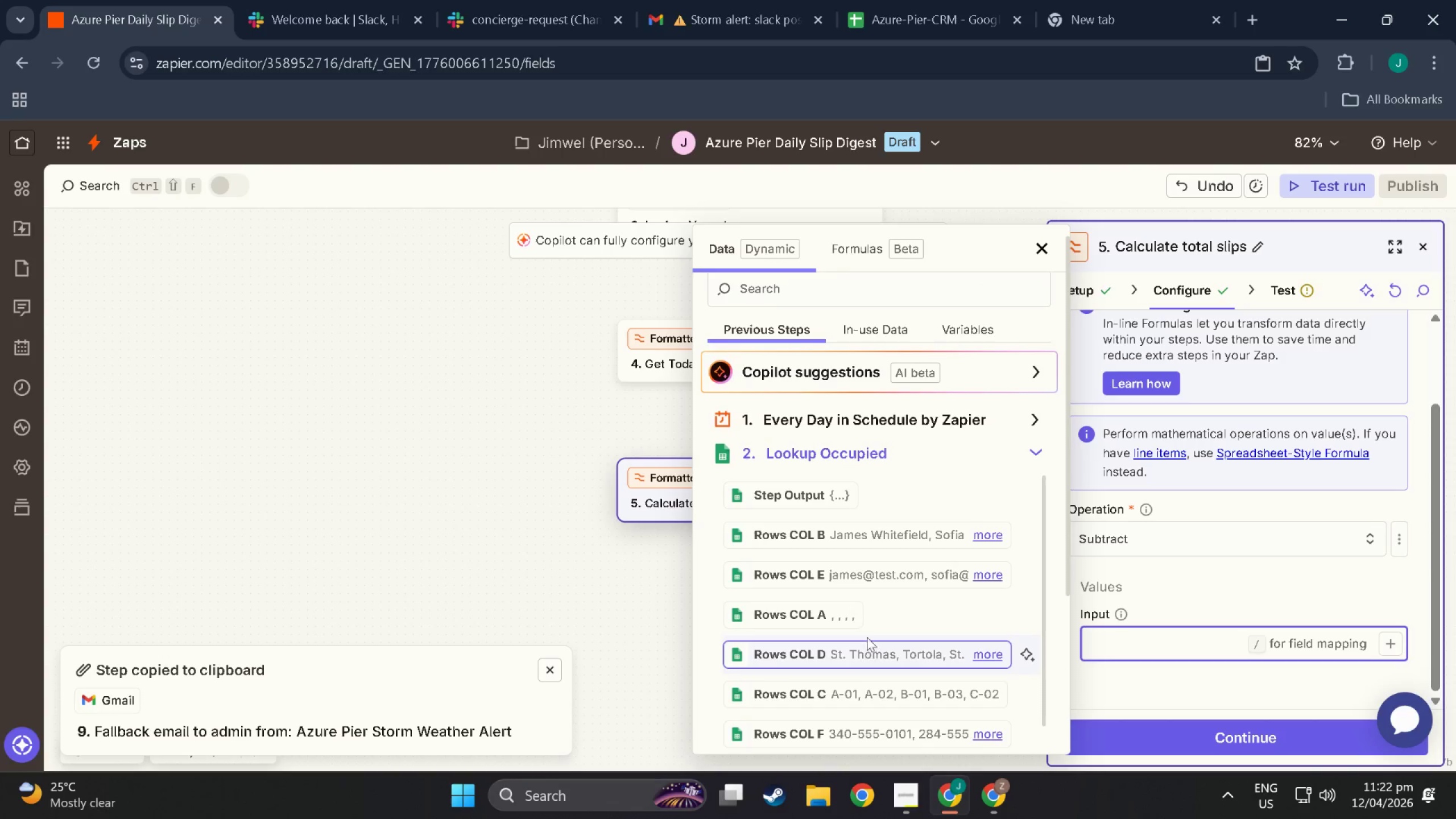 
scroll: coordinate [783, 617], scroll_direction: down, amount: 22.0
 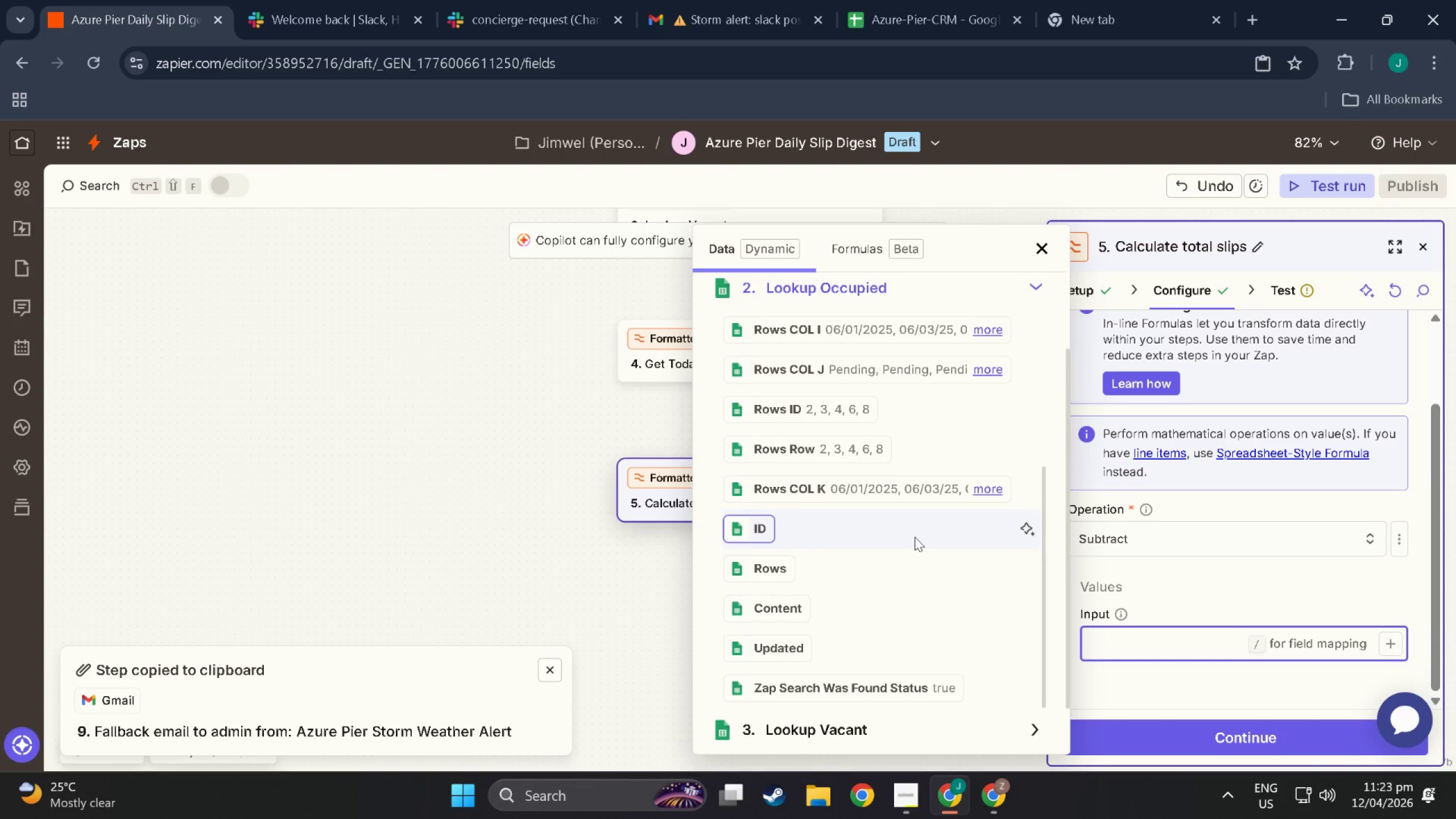 
scroll: coordinate [908, 532], scroll_direction: up, amount: 19.0
 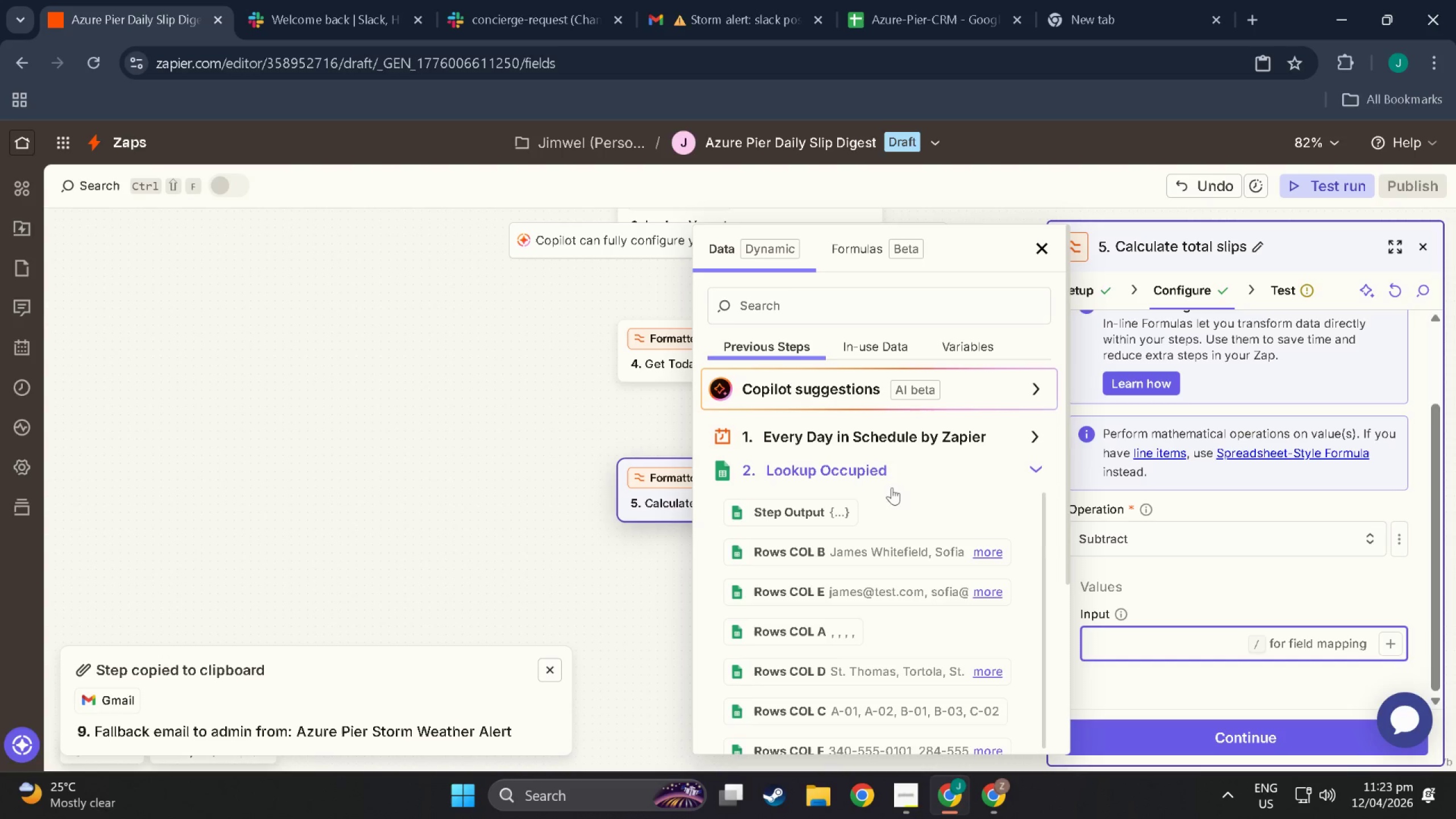 
left_click([871, 468])
 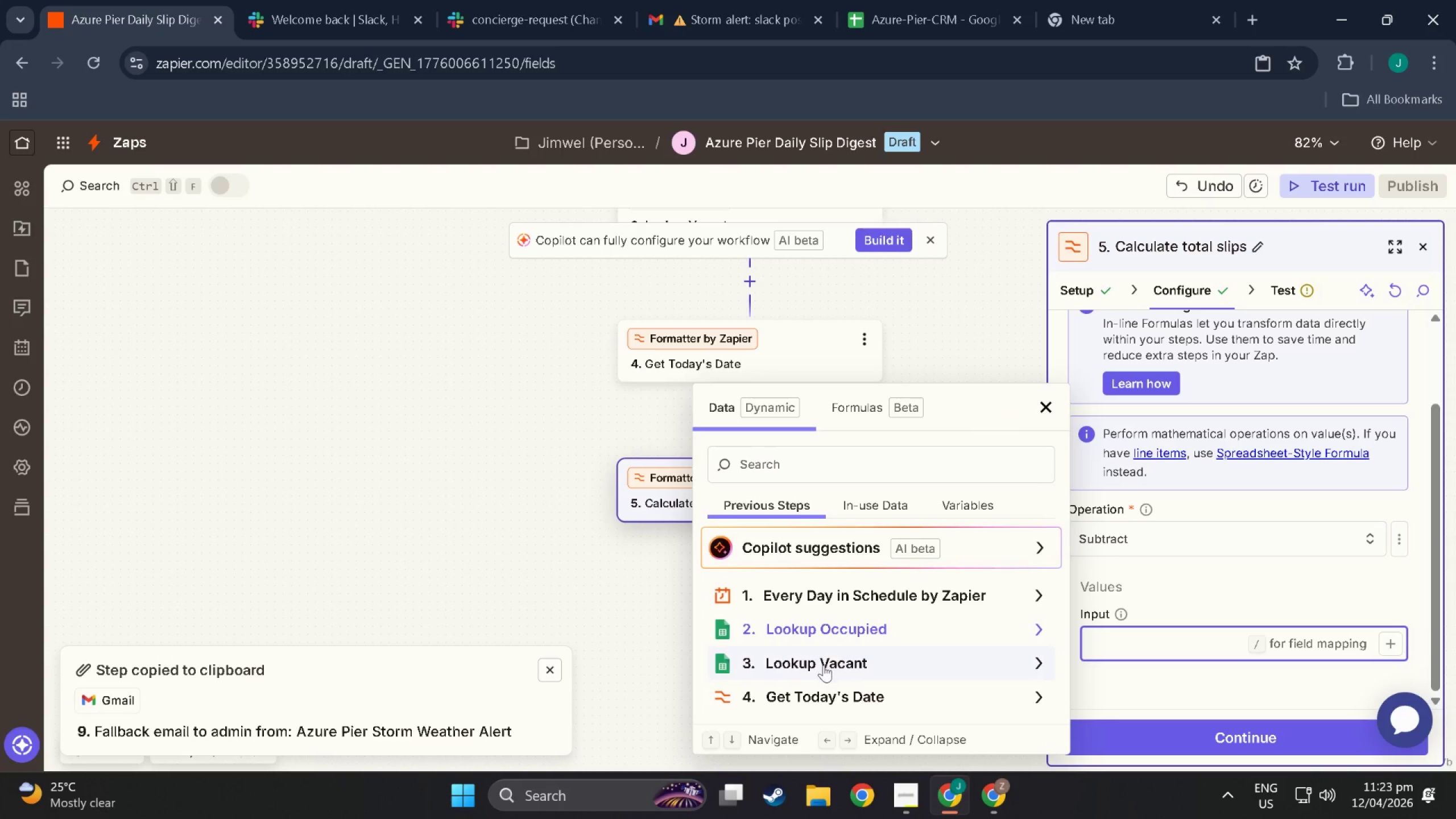 
left_click([824, 665])
 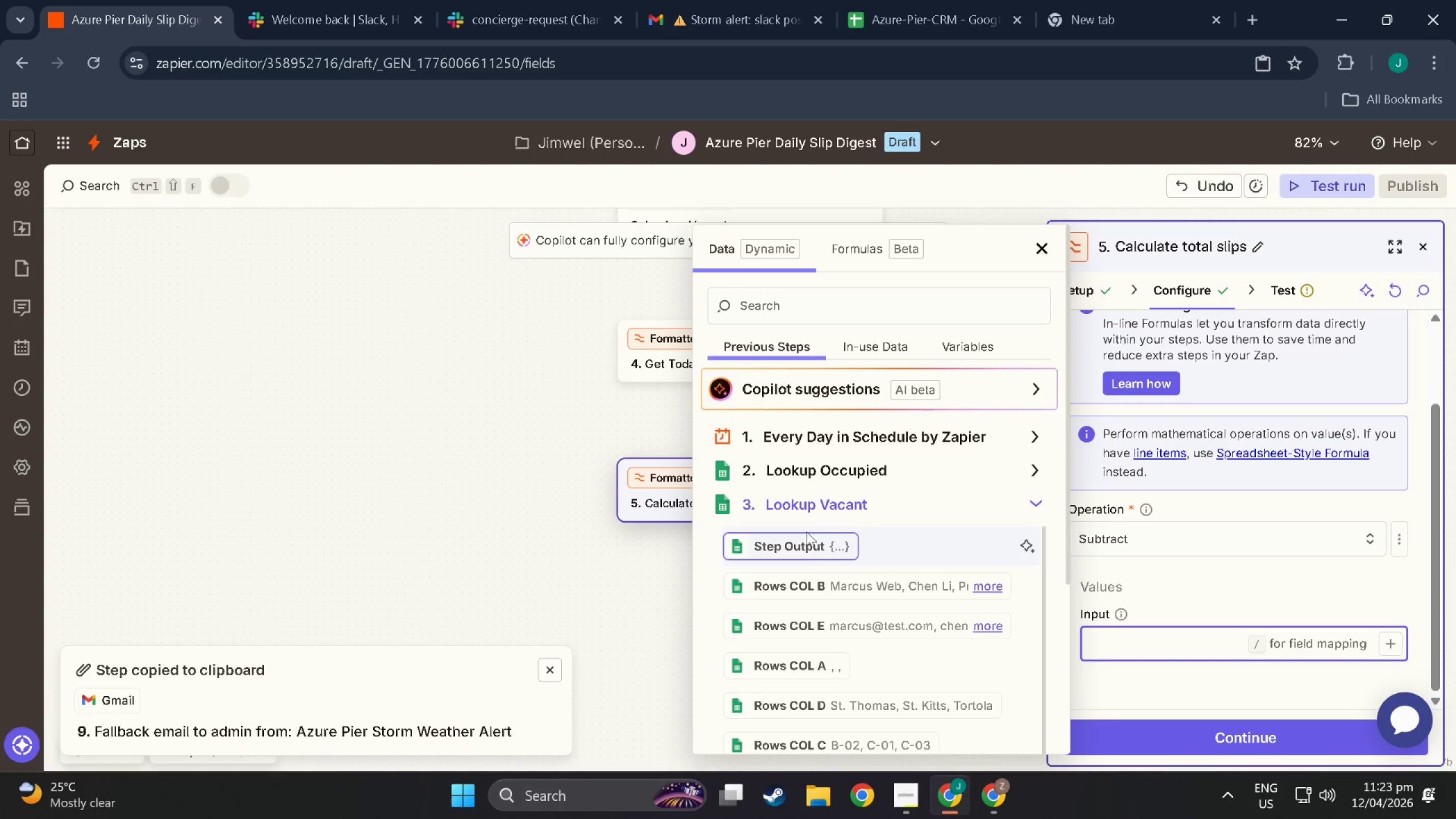 
scroll: coordinate [847, 646], scroll_direction: down, amount: 30.0
 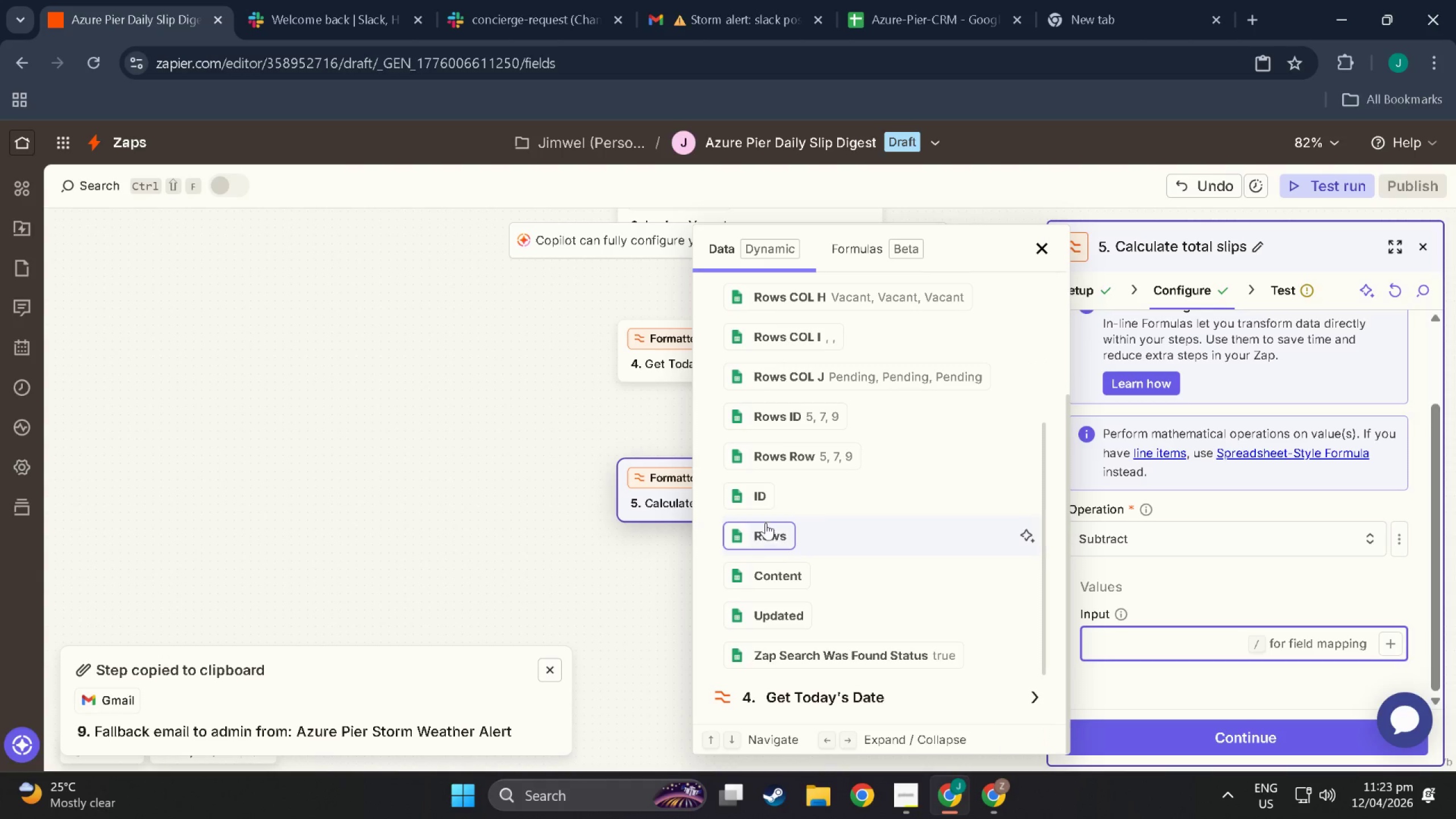 
scroll: coordinate [822, 626], scroll_direction: up, amount: 7.0
 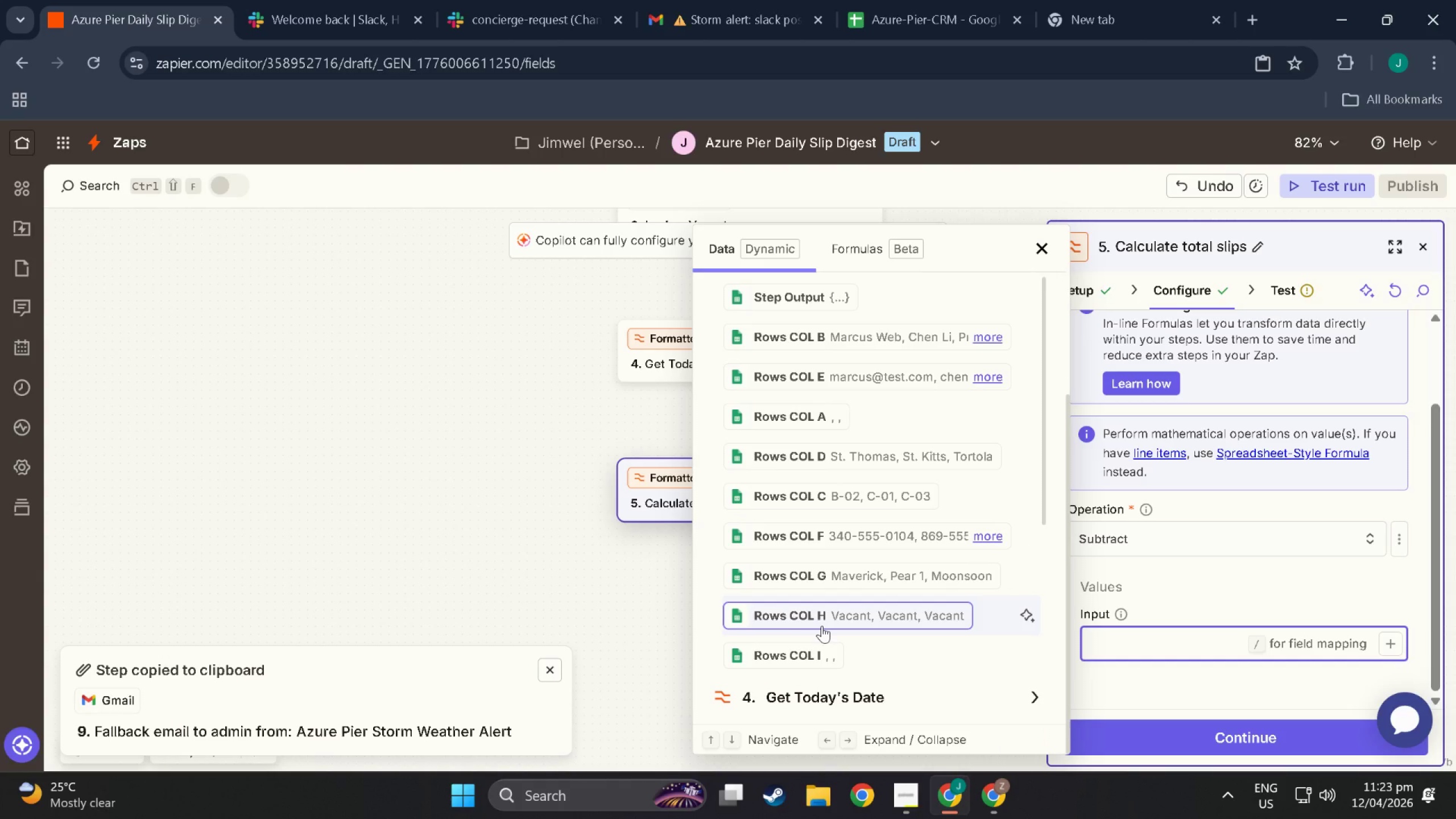 
scroll: coordinate [868, 564], scroll_direction: down, amount: 22.0
 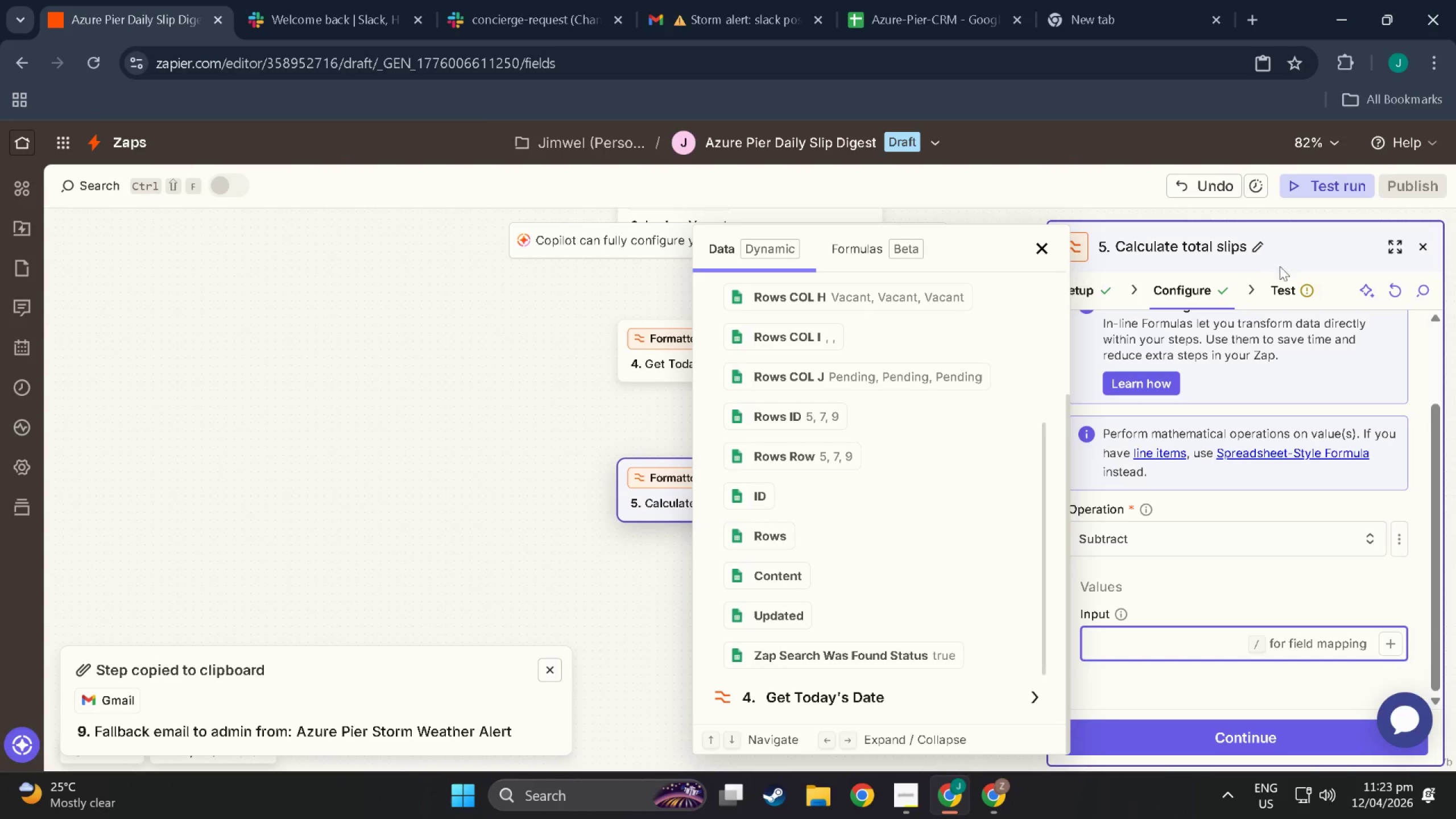 
left_click([1318, 259])
 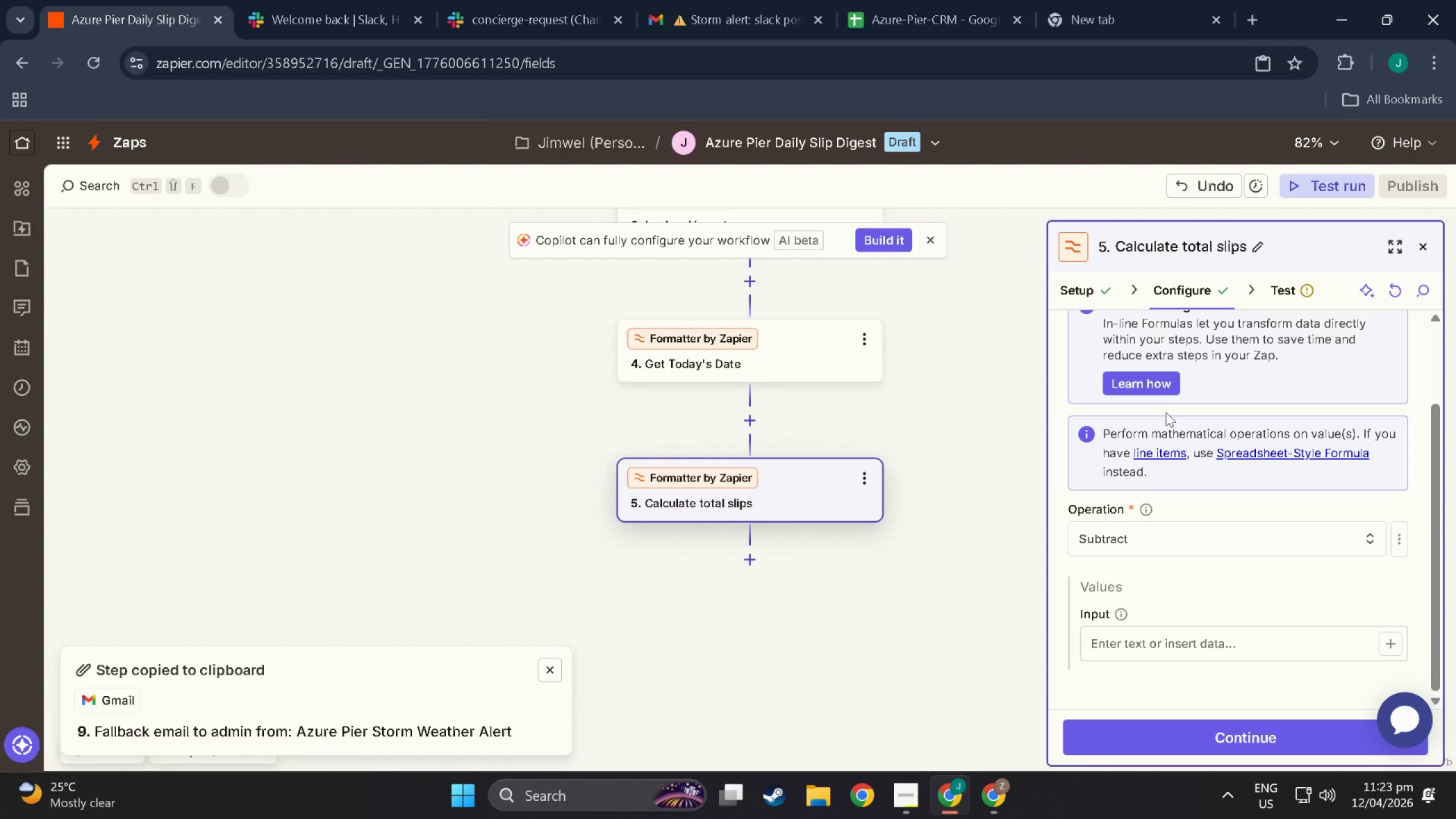 
scroll: coordinate [1181, 577], scroll_direction: up, amount: 6.0
 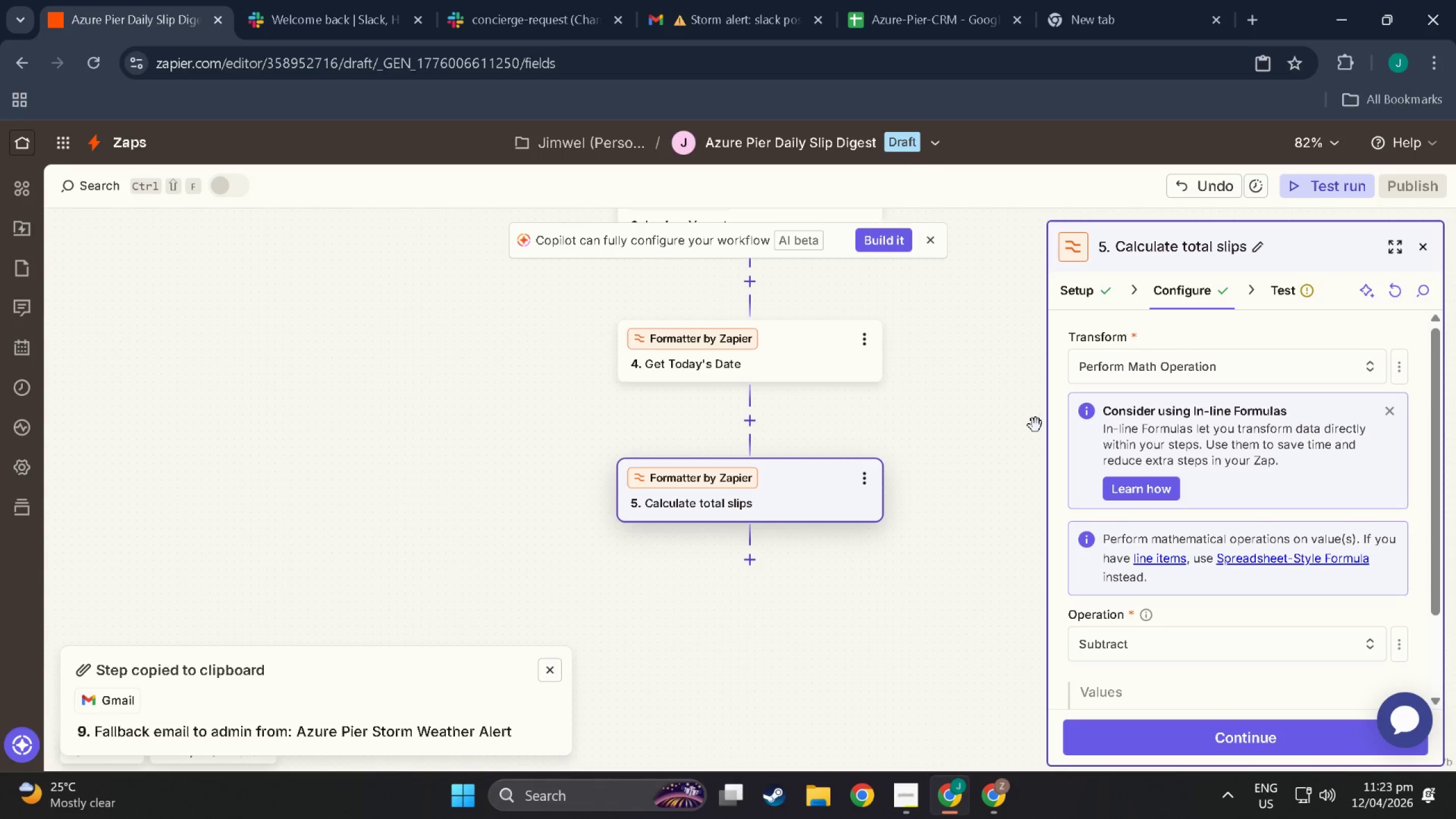 
wait(27.49)
 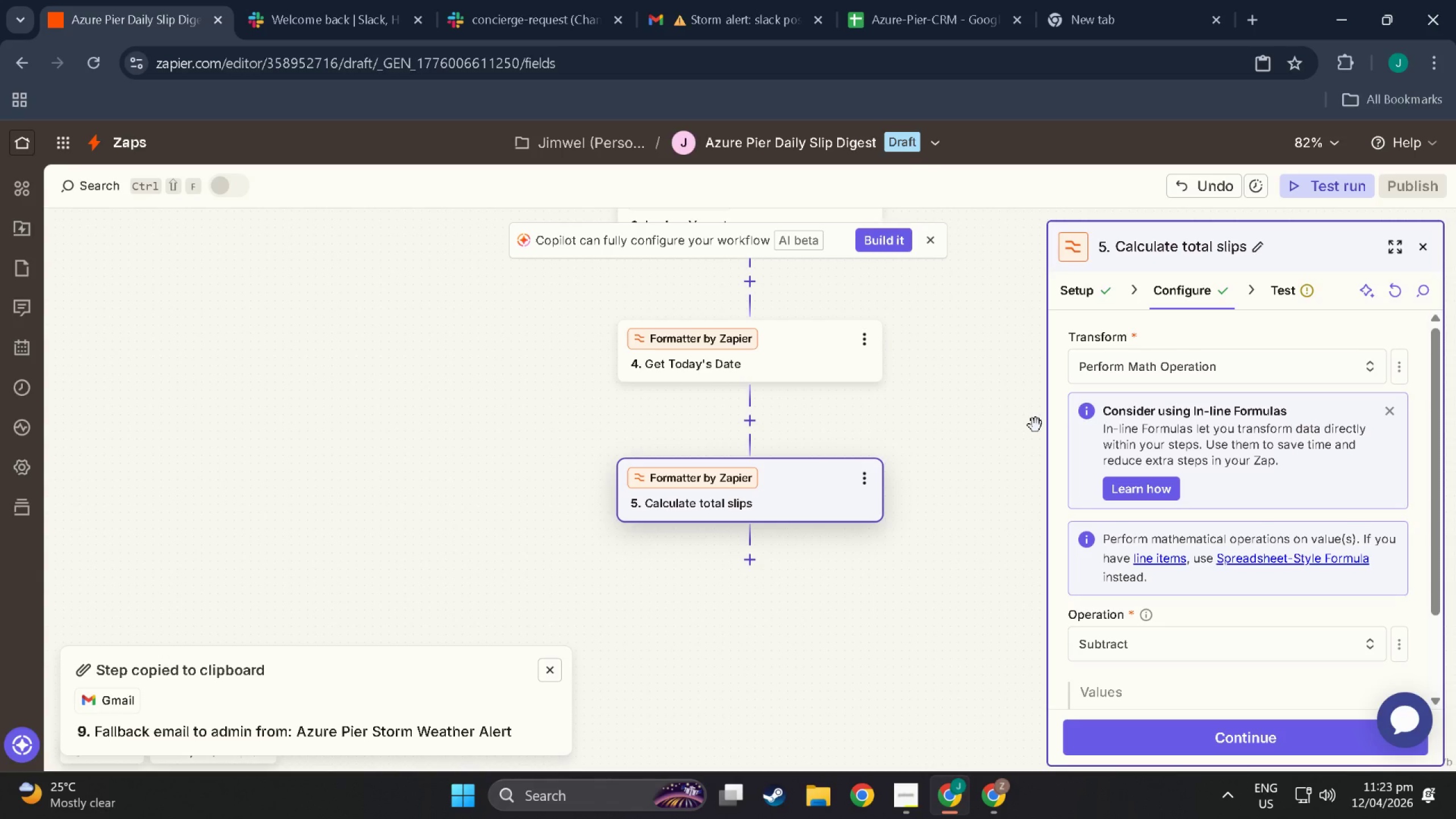 
scroll: coordinate [862, 483], scroll_direction: up, amount: 3.0
 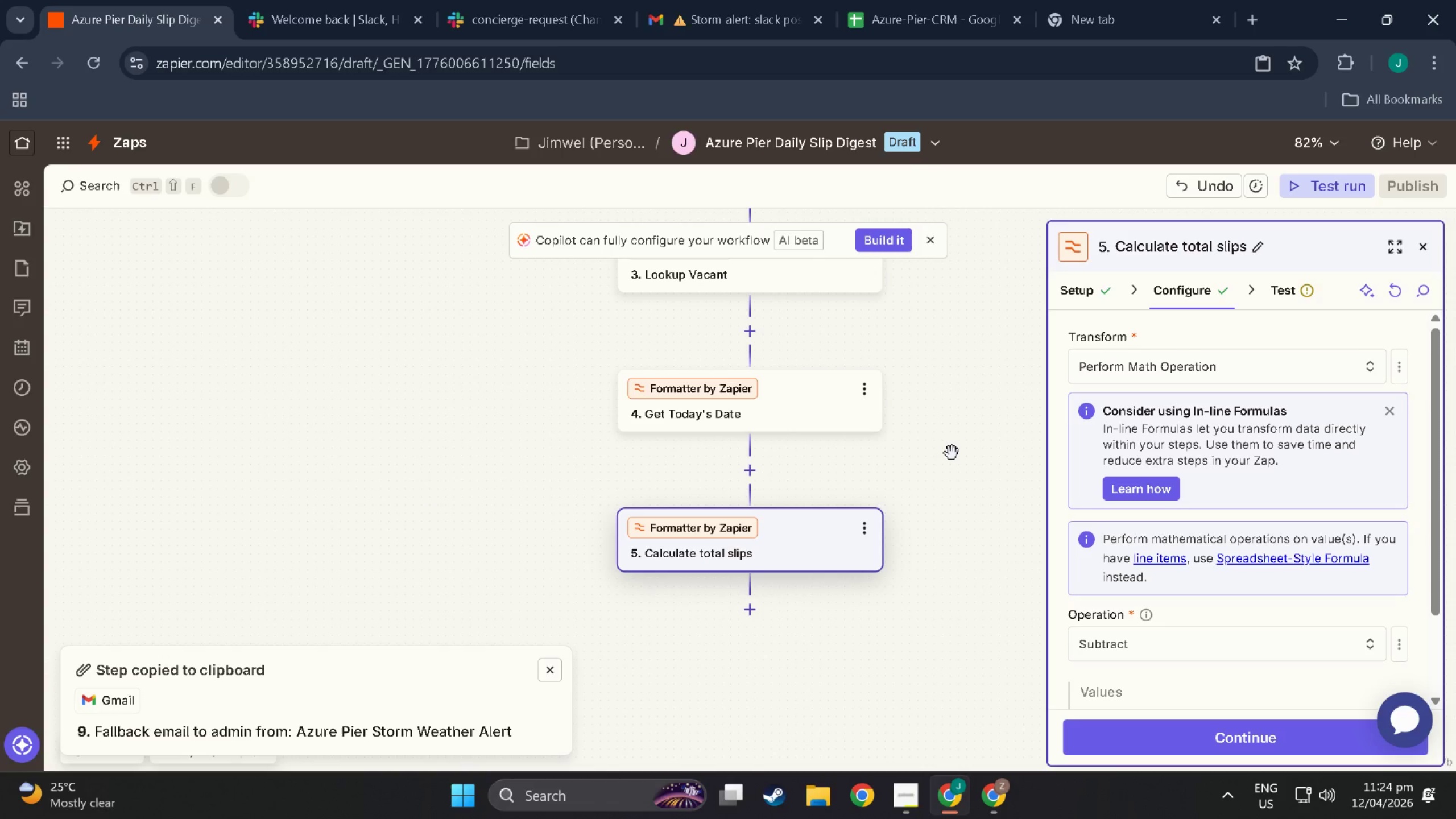 
wait(71.46)
 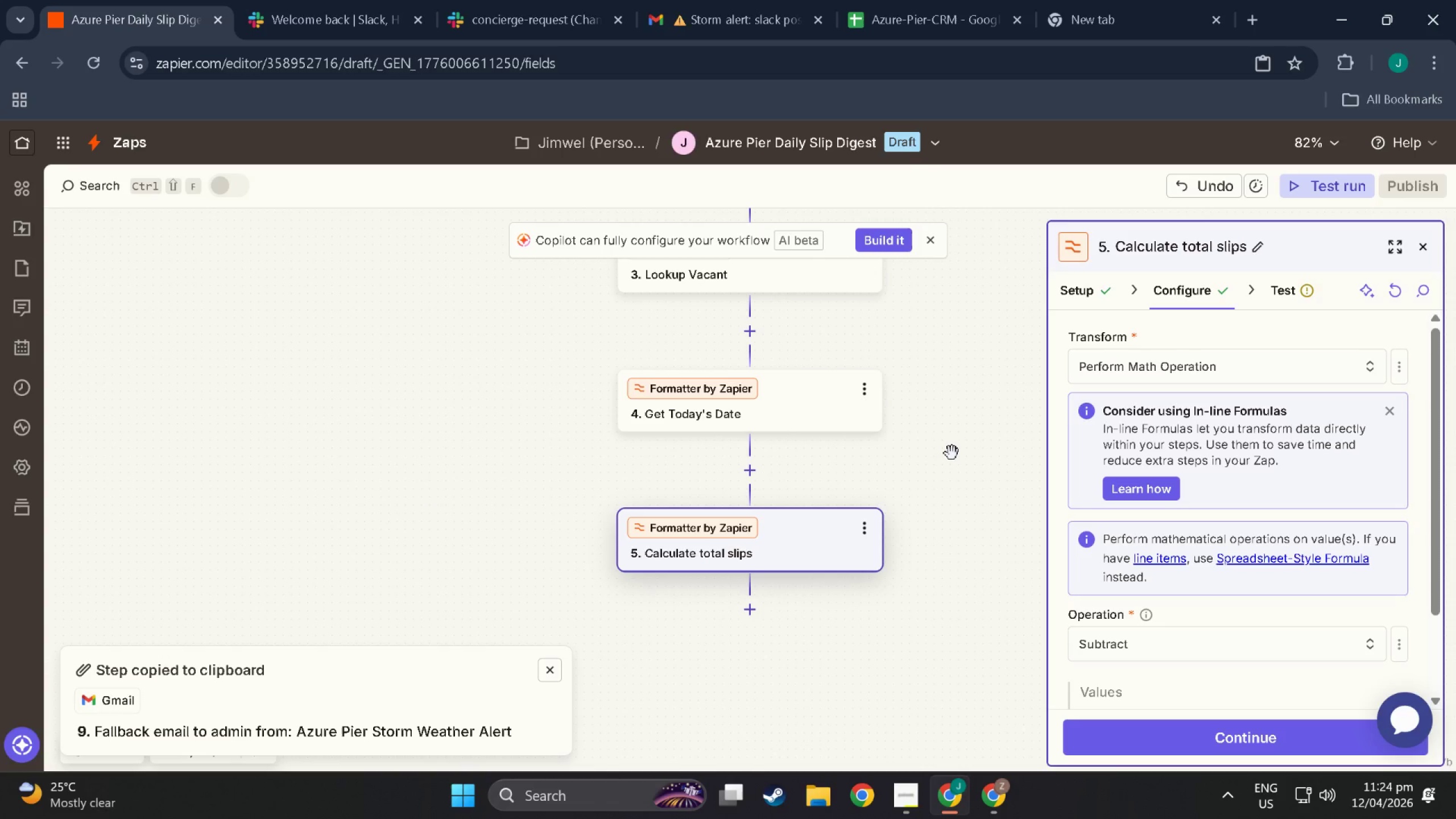 
scroll: coordinate [830, 465], scroll_direction: up, amount: 12.0
 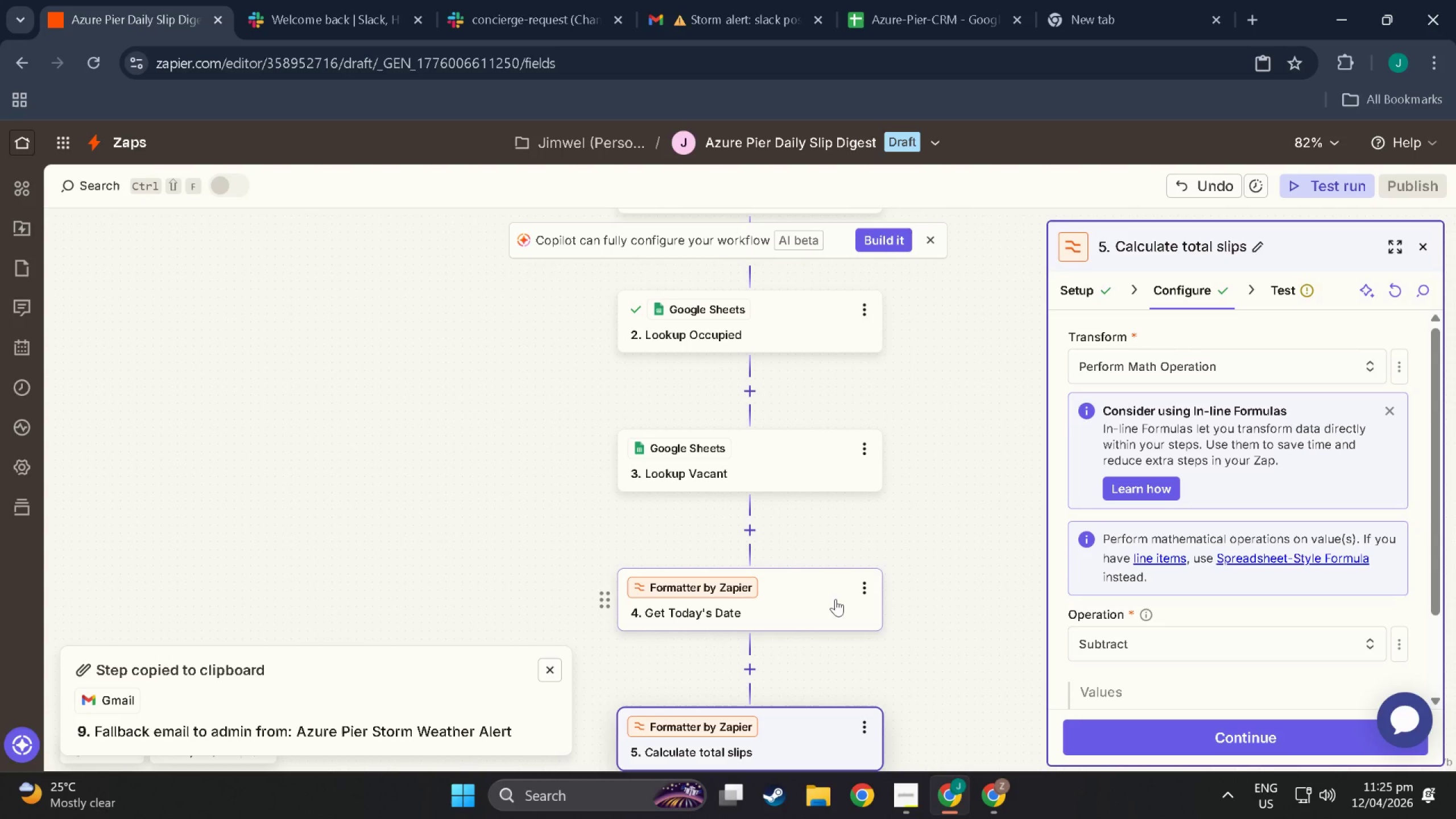 
scroll: coordinate [835, 599], scroll_direction: down, amount: 3.0
 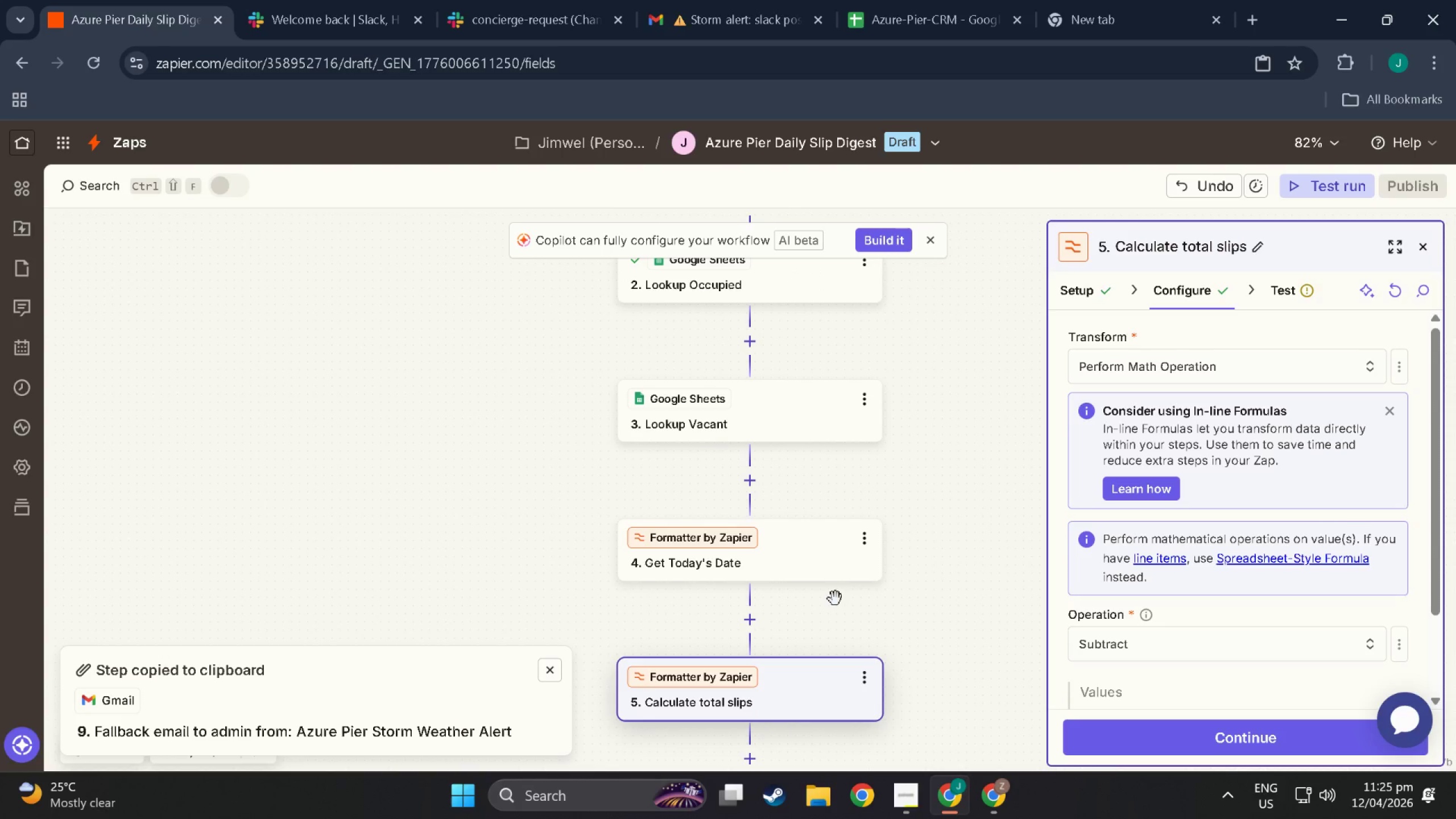 
scroll: coordinate [839, 589], scroll_direction: up, amount: 3.0
 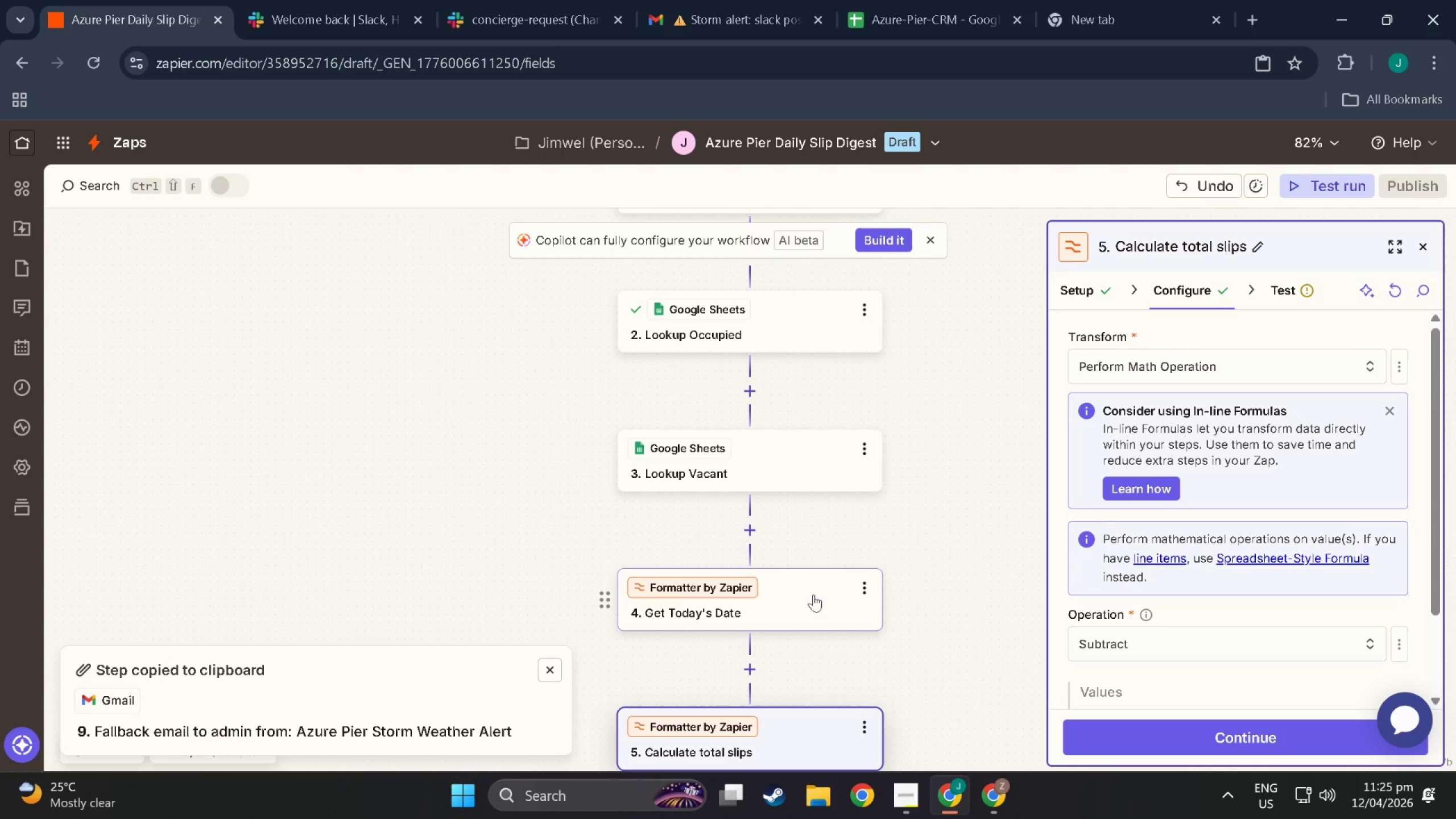 
scroll: coordinate [764, 667], scroll_direction: down, amount: 10.0
 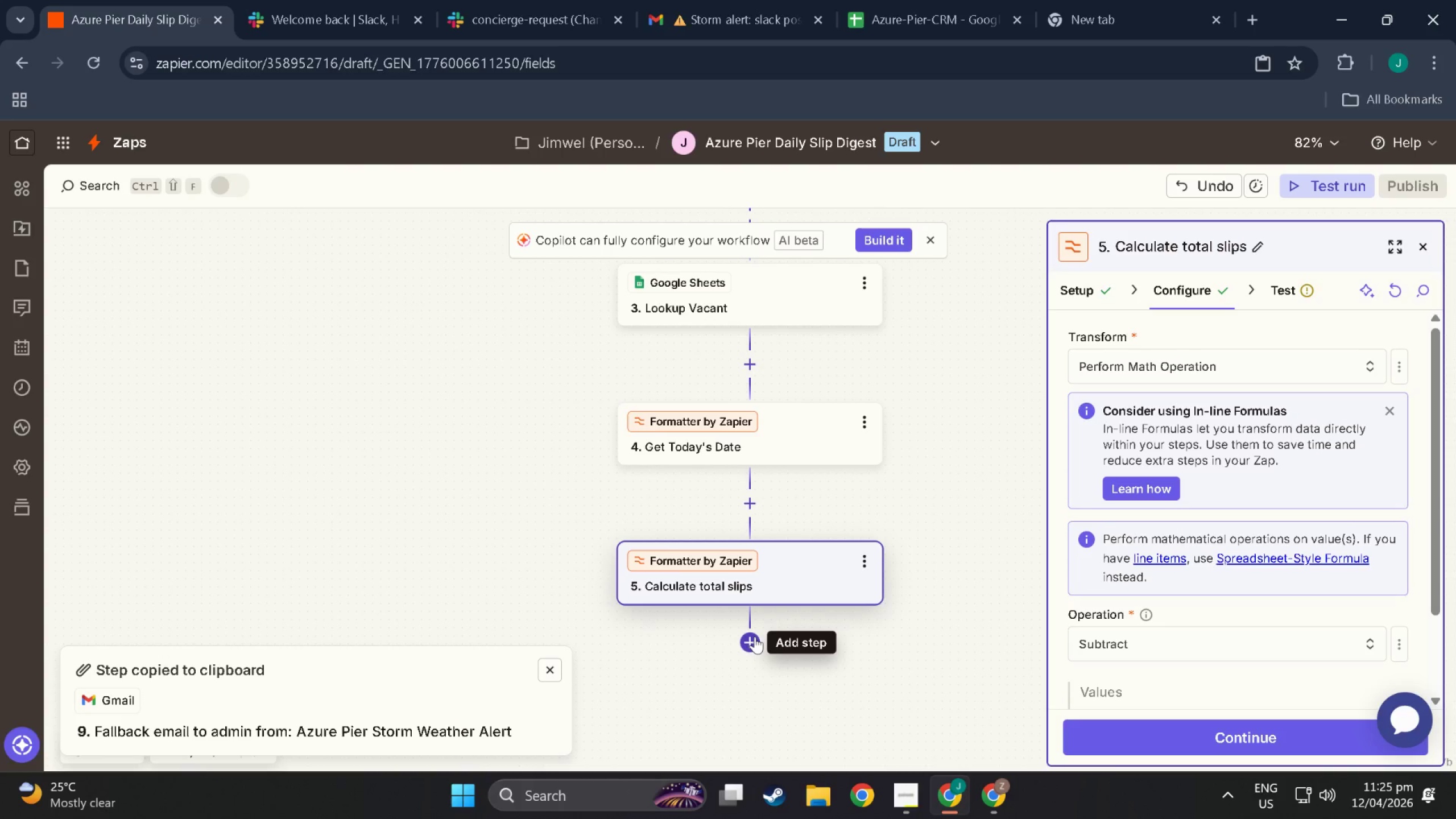 
left_click([755, 636])
 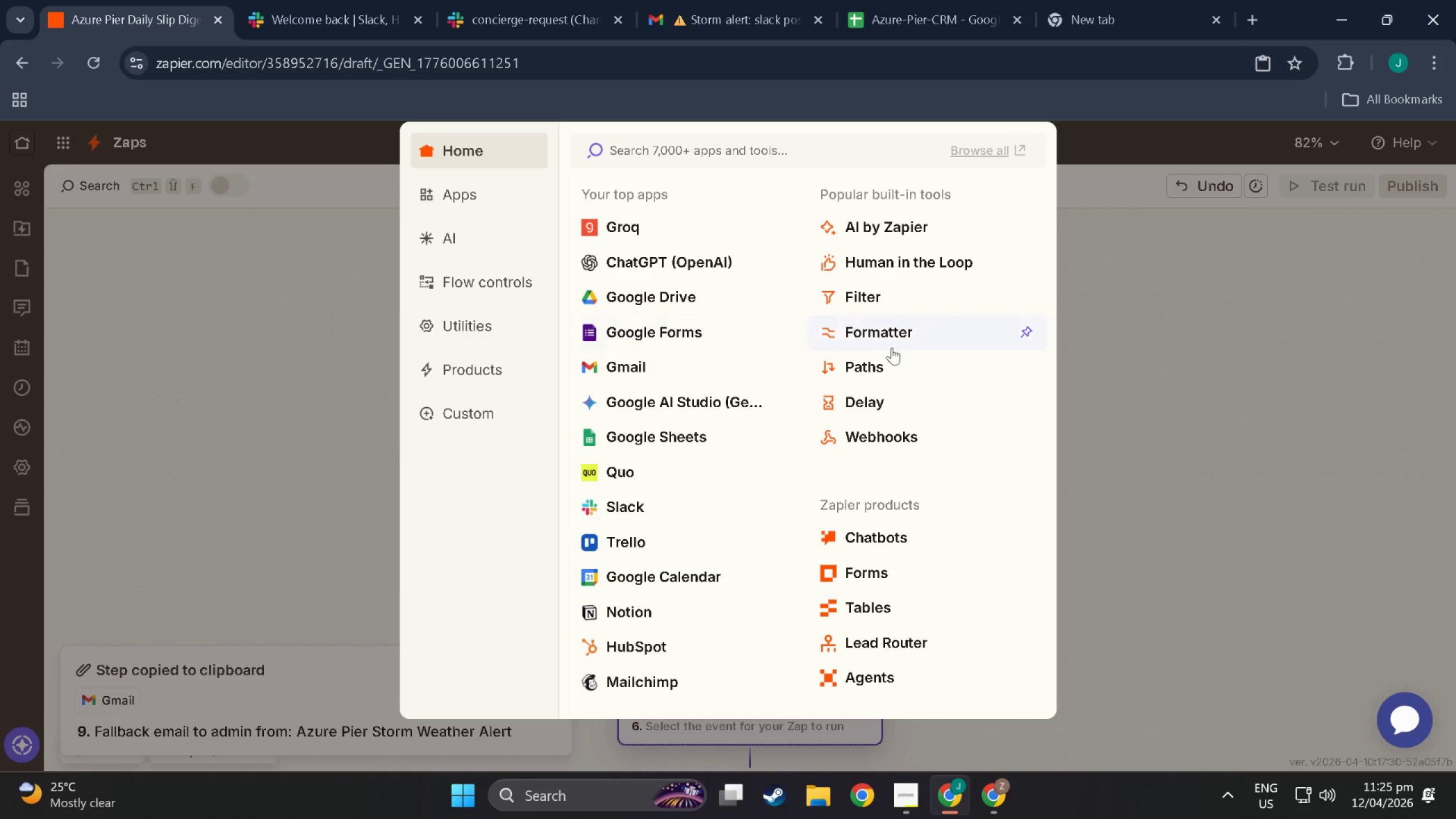 
left_click([892, 337])
 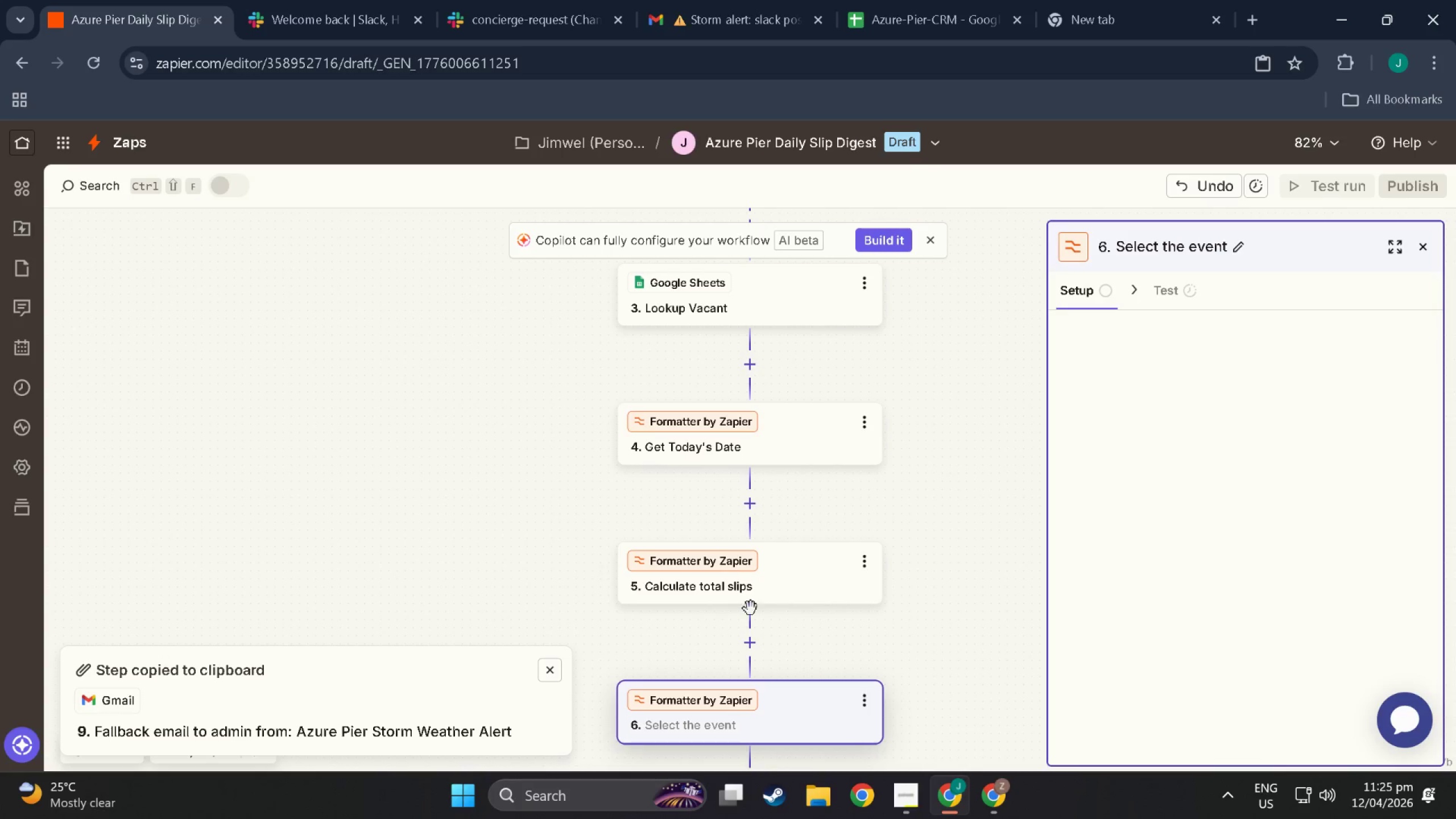 
scroll: coordinate [748, 611], scroll_direction: down, amount: 3.0
 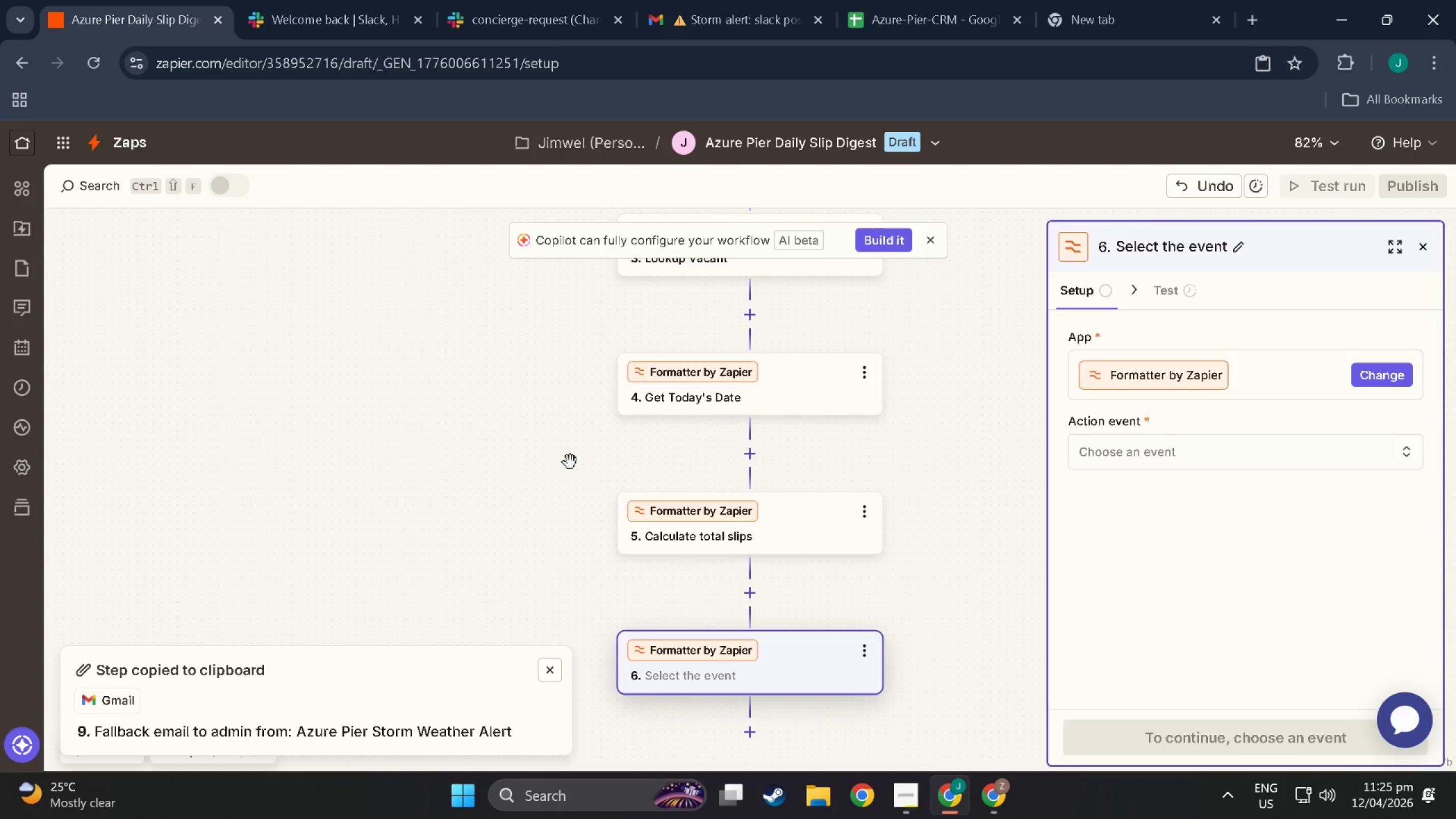 
wait(6.14)
 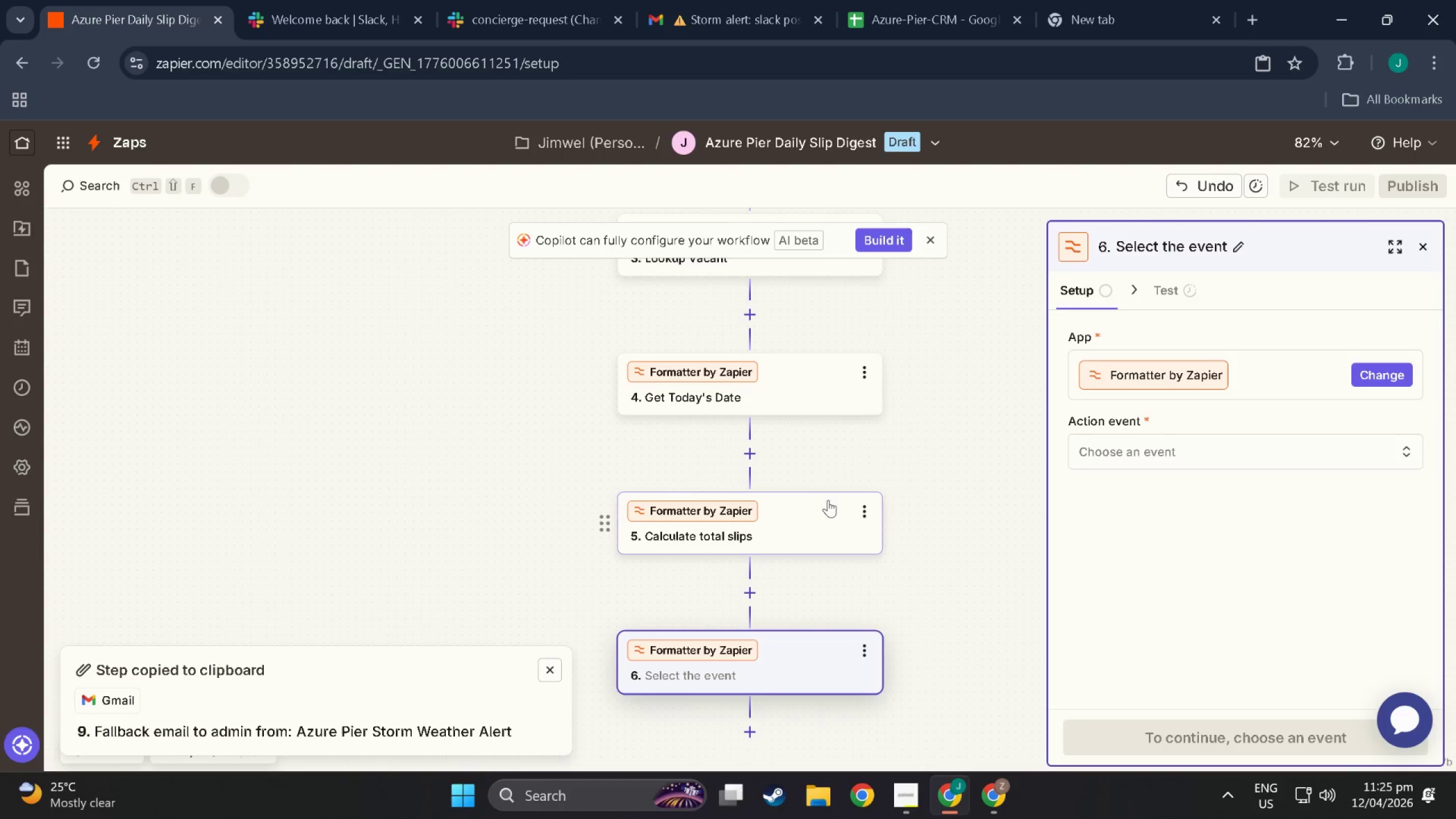 
left_click([905, 811])